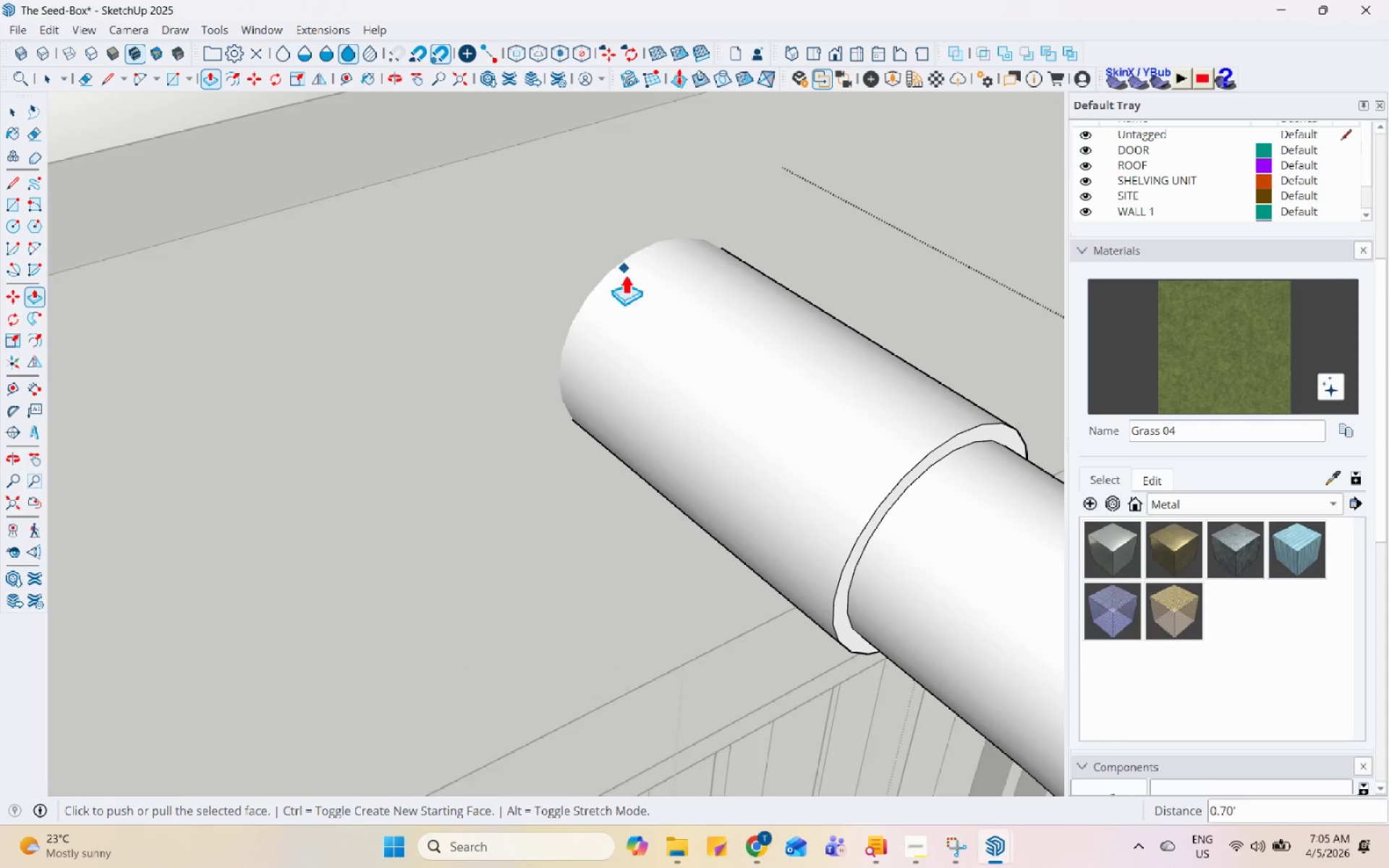 
key(Space)
 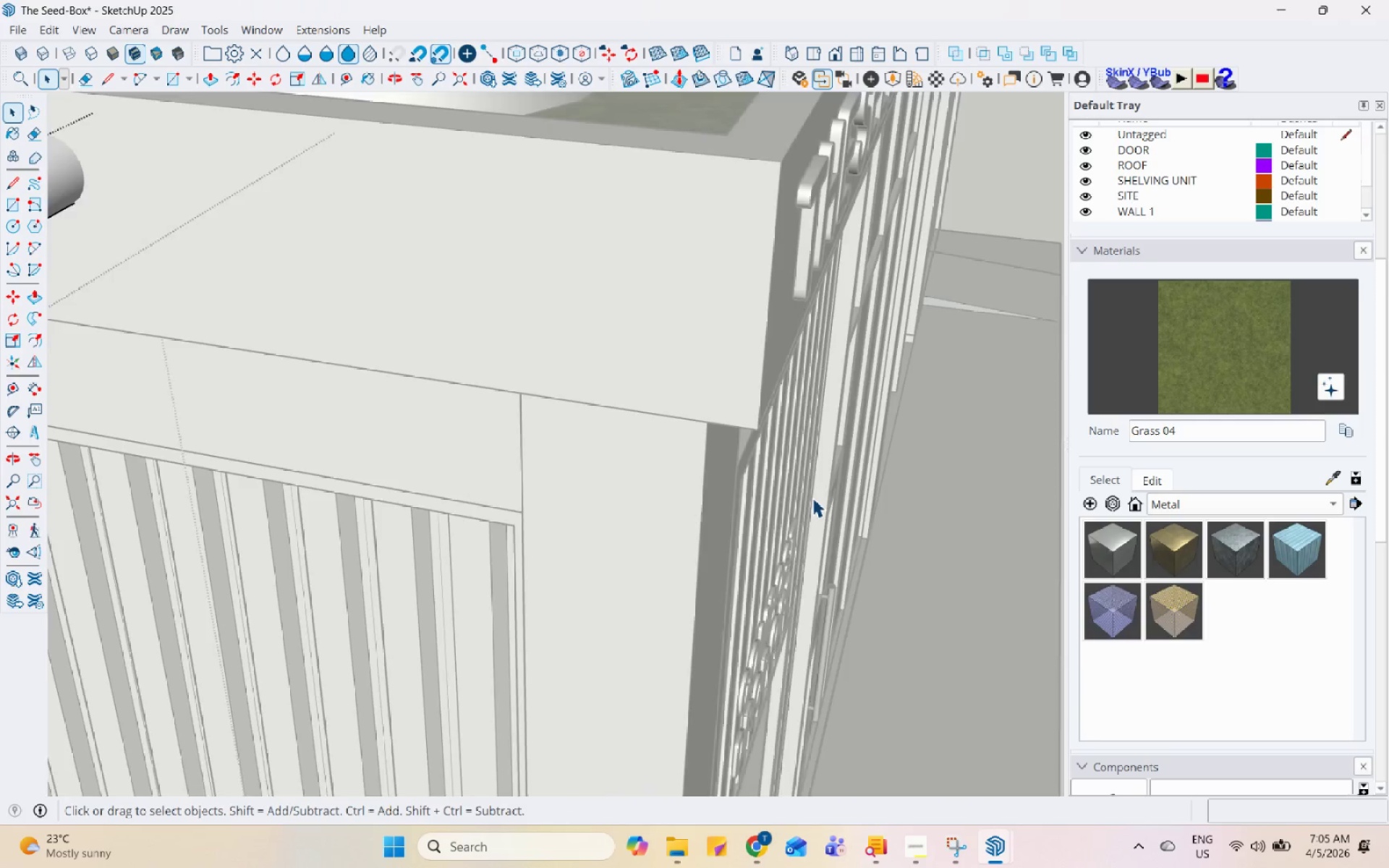 
scroll: coordinate [566, 469], scroll_direction: down, amount: 10.0
 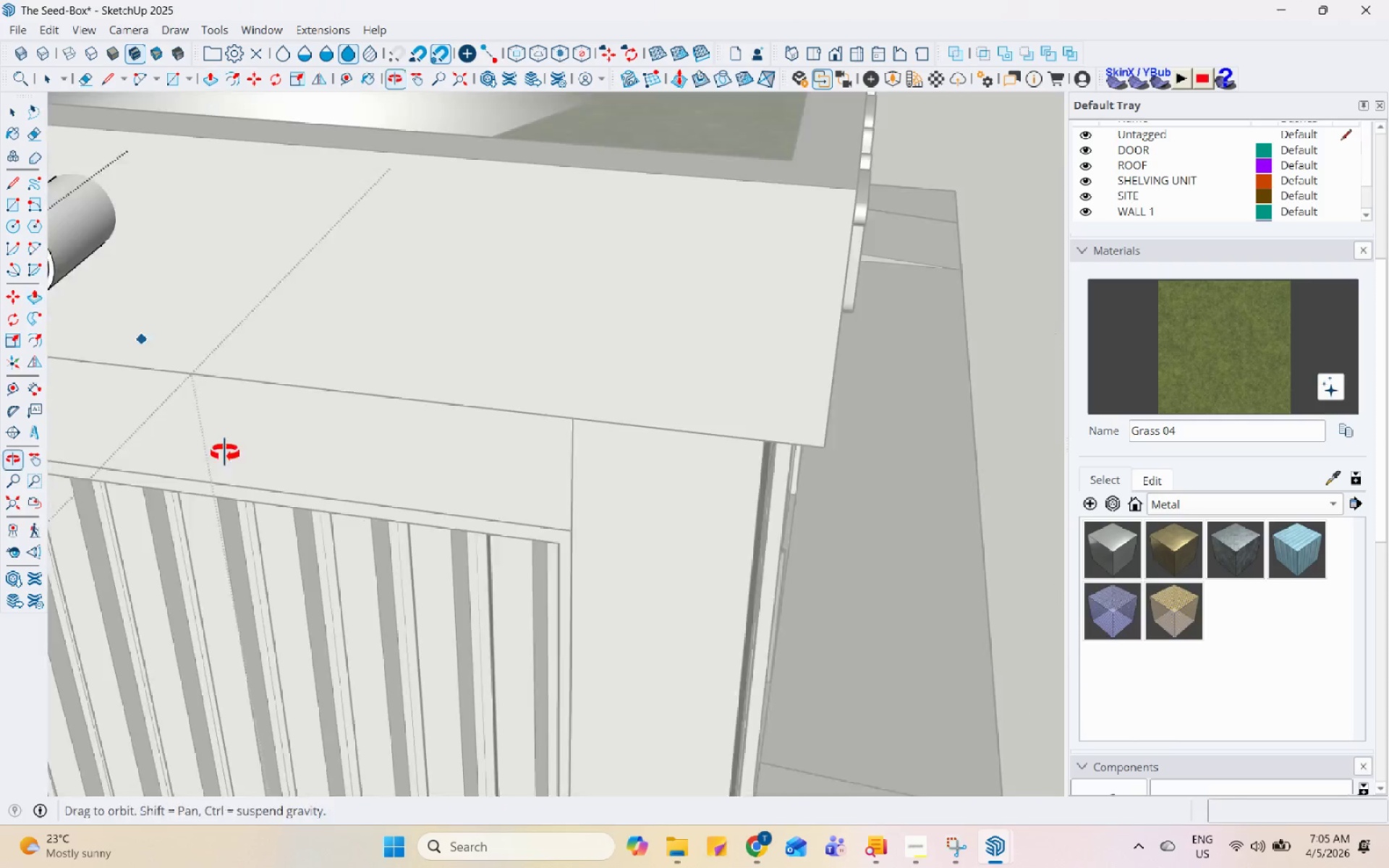 
key(Escape)
 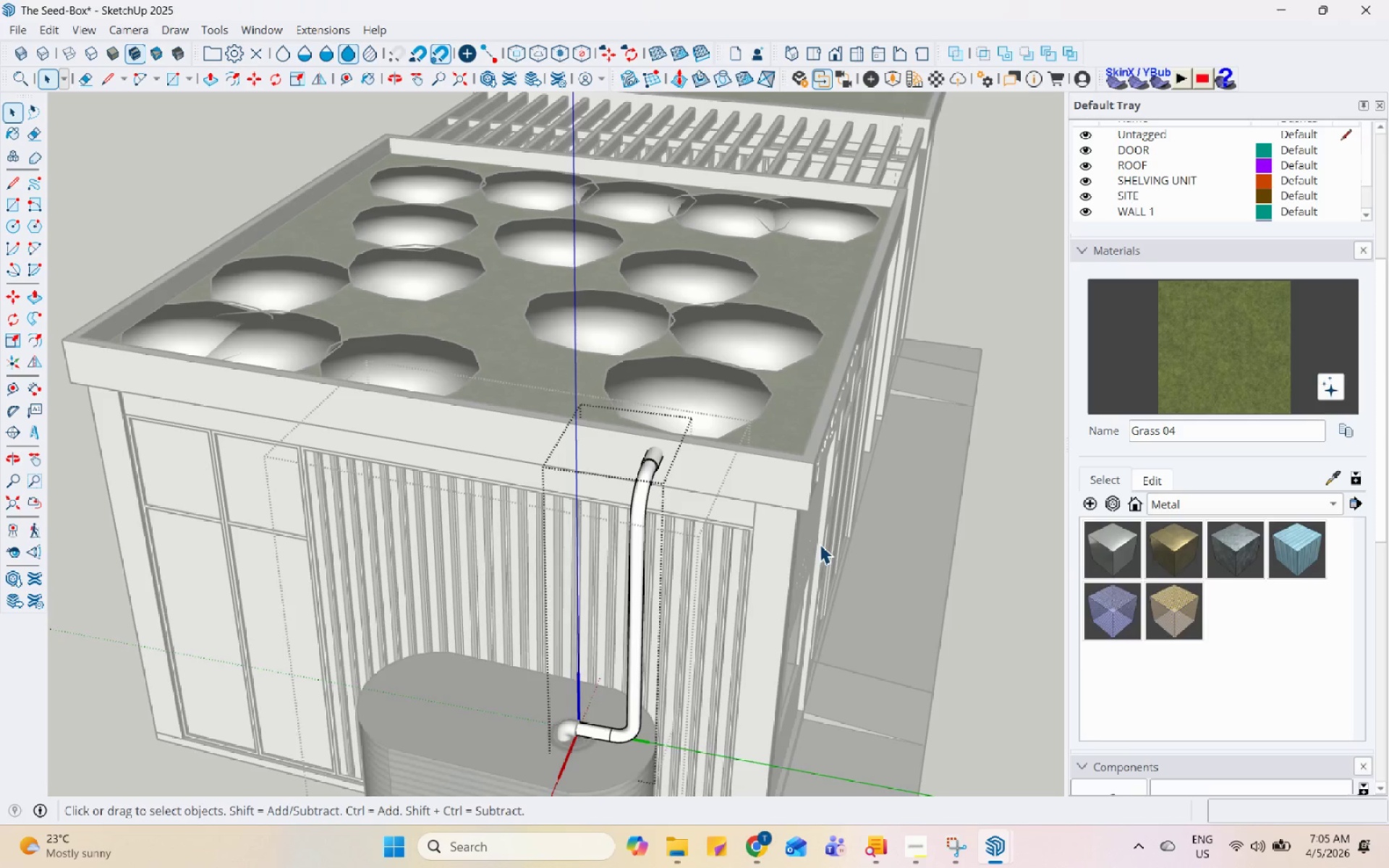 
scroll: coordinate [837, 550], scroll_direction: down, amount: 10.0
 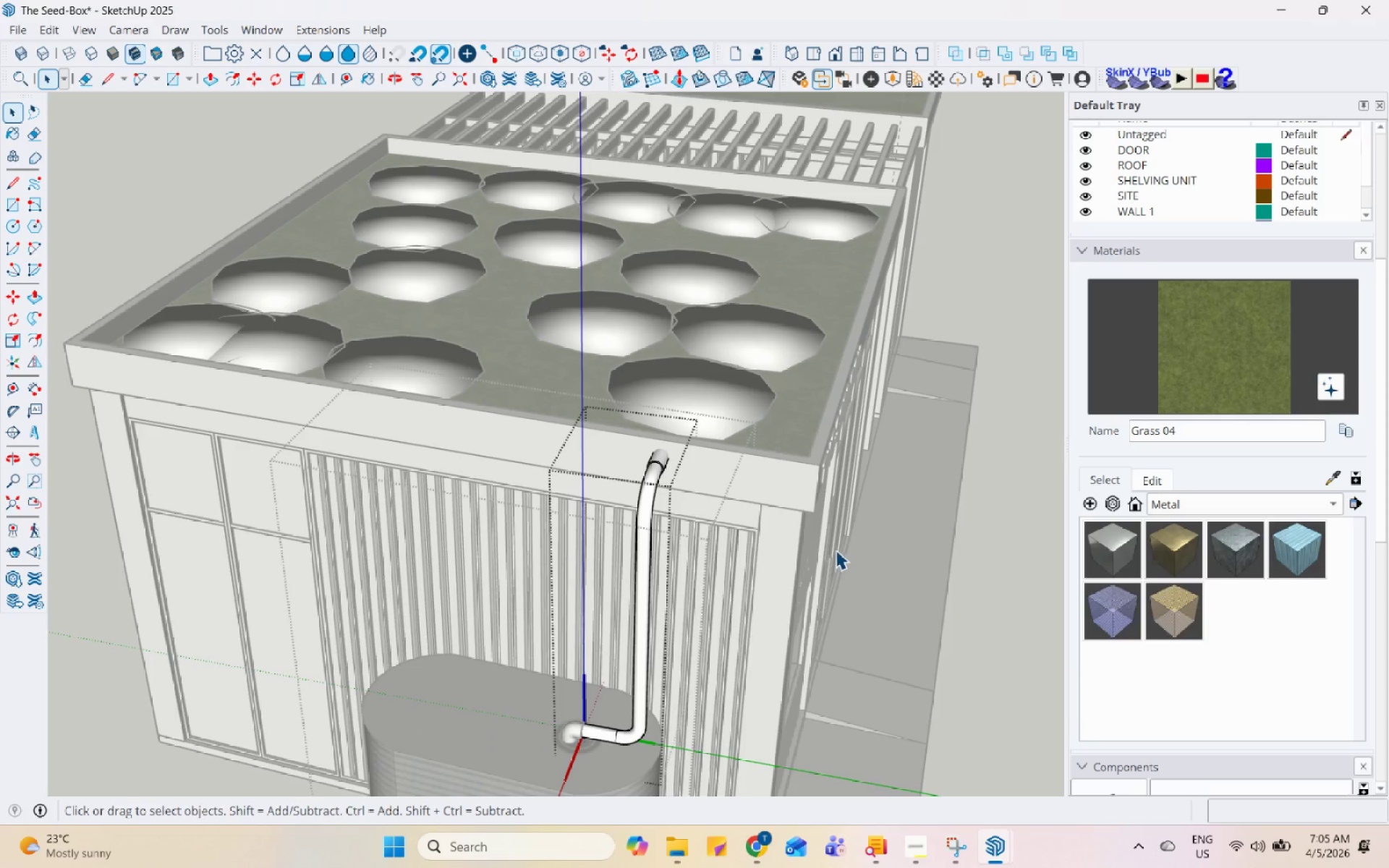 
key(Escape)
 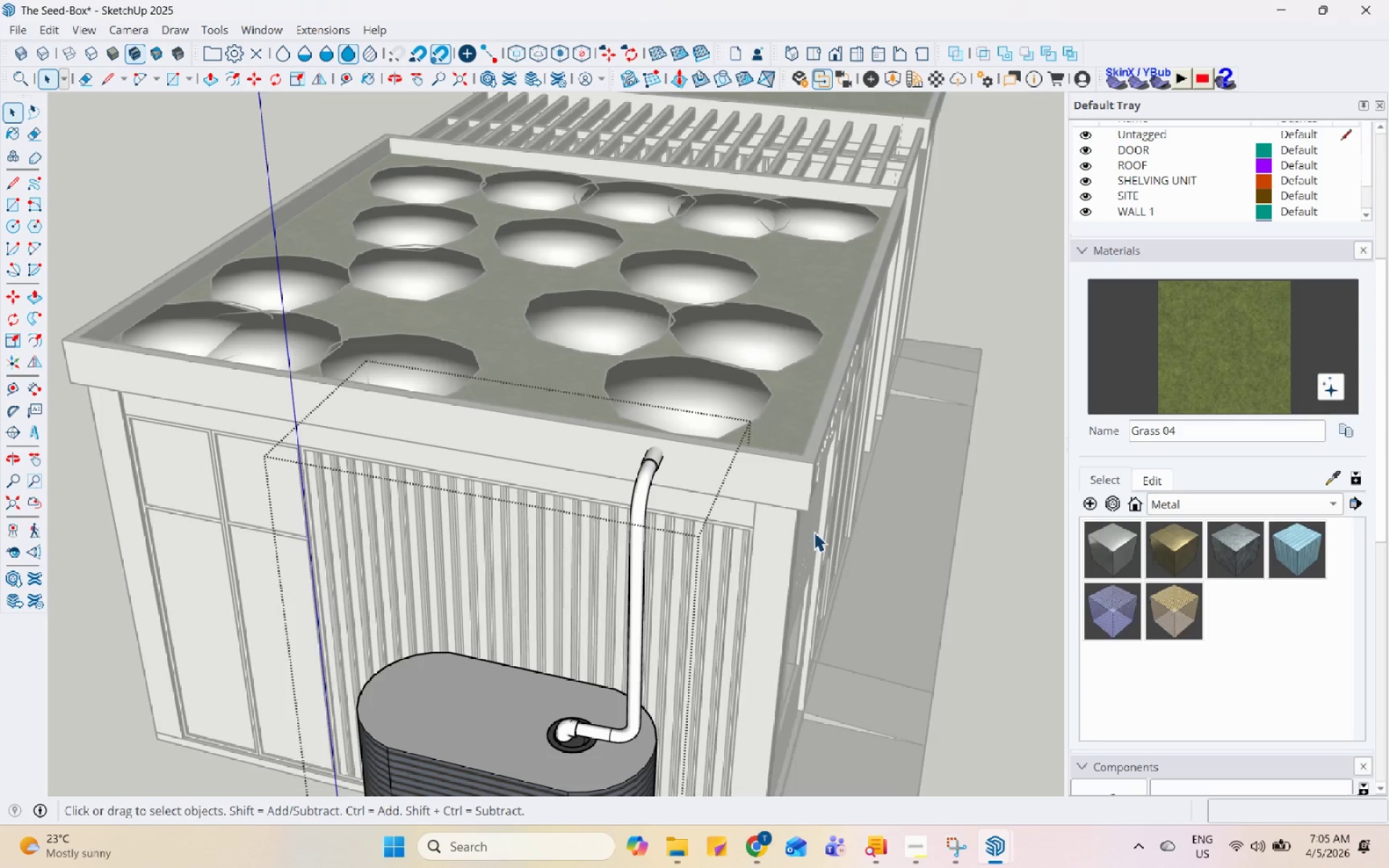 
key(Escape)
 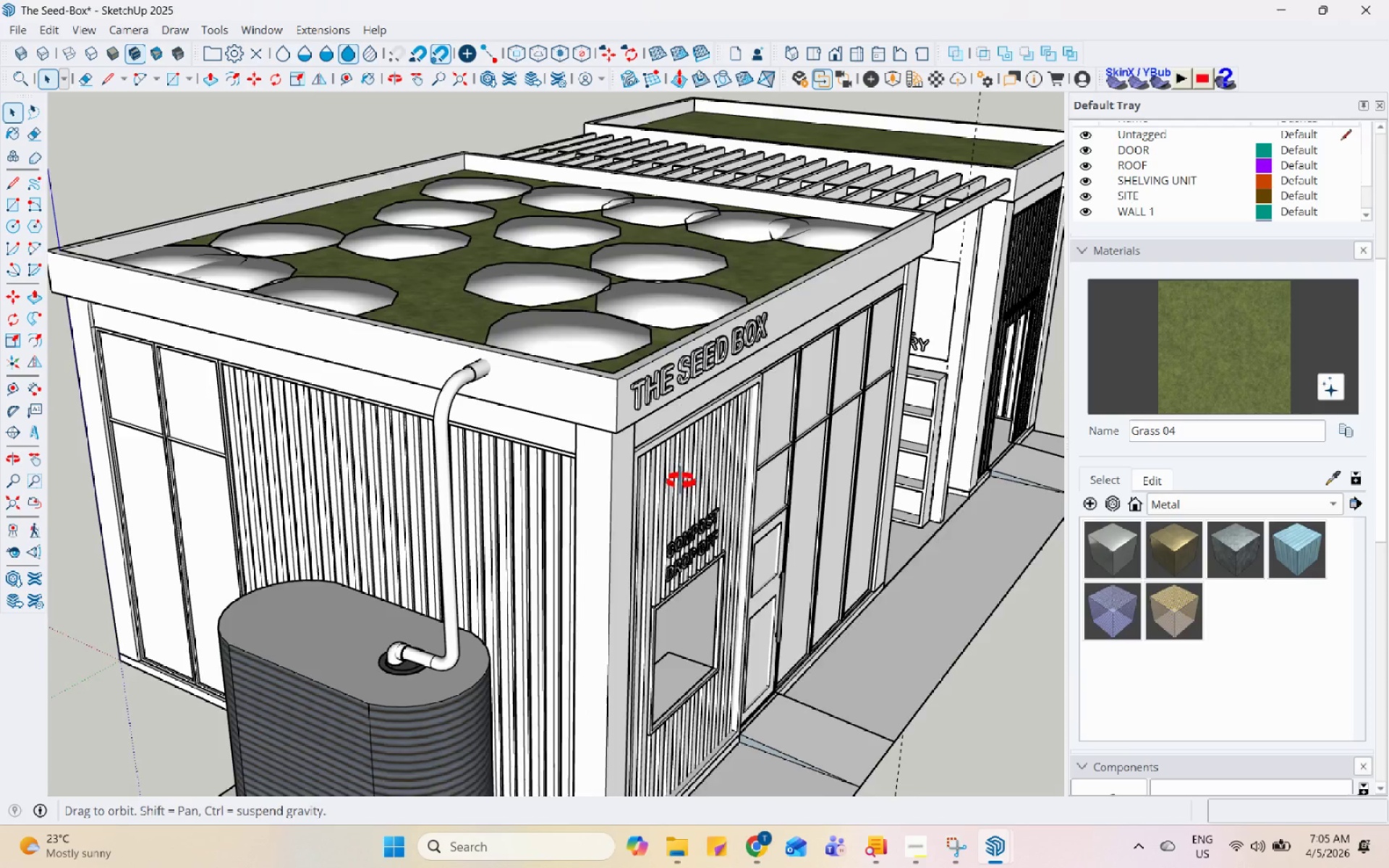 
scroll: coordinate [577, 346], scroll_direction: down, amount: 3.0
 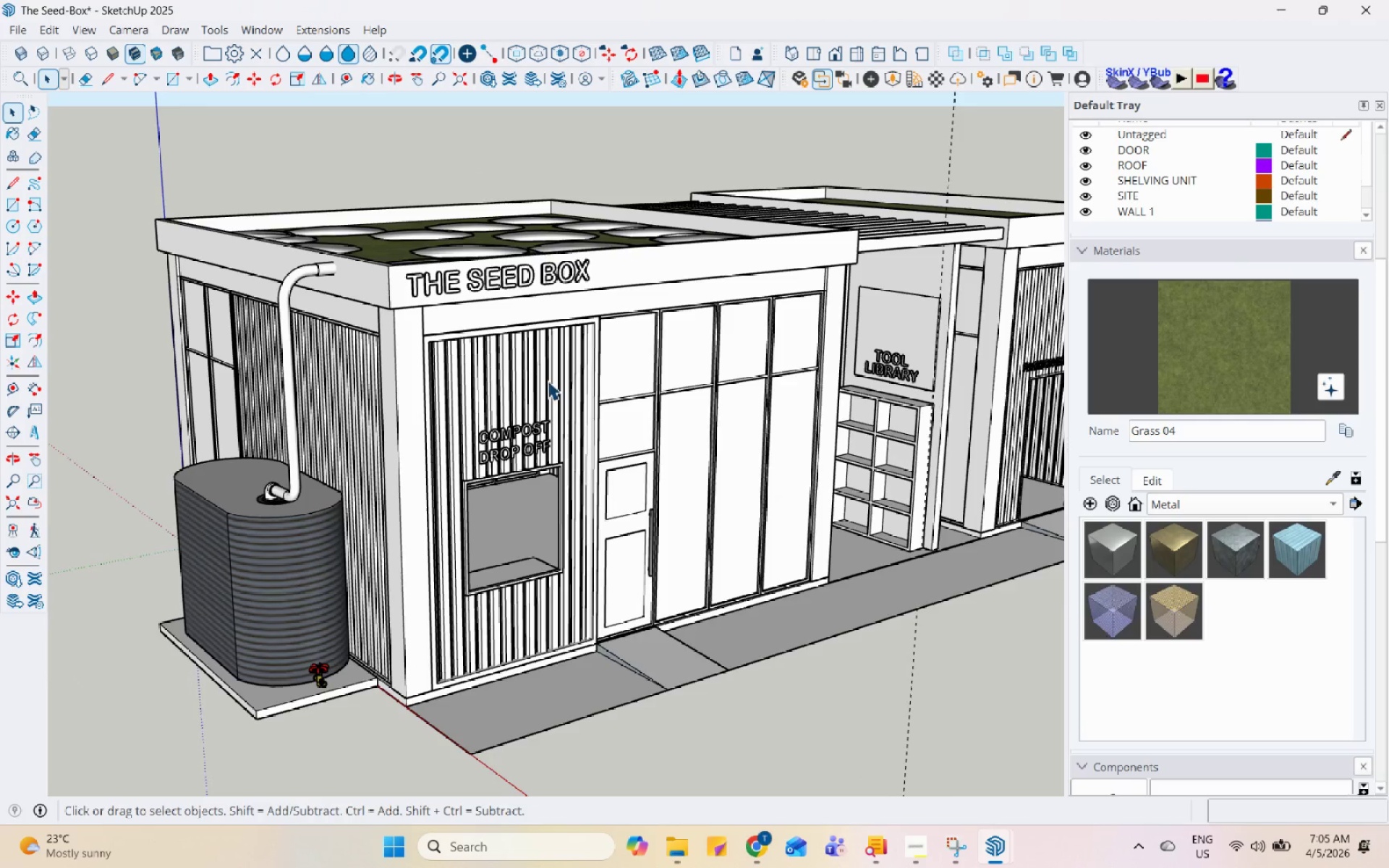 
left_click([320, 286])
 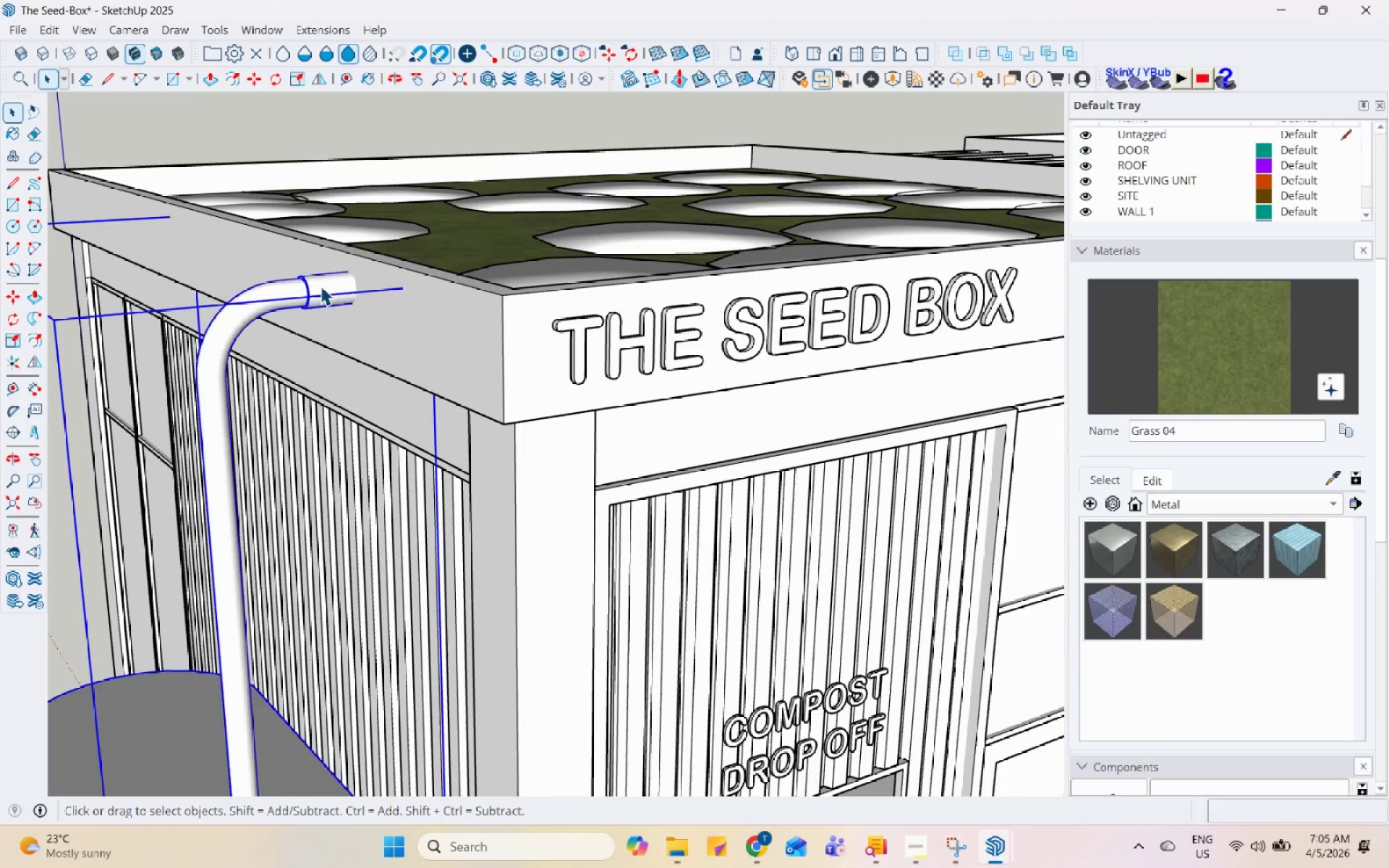 
right_click([320, 286])
 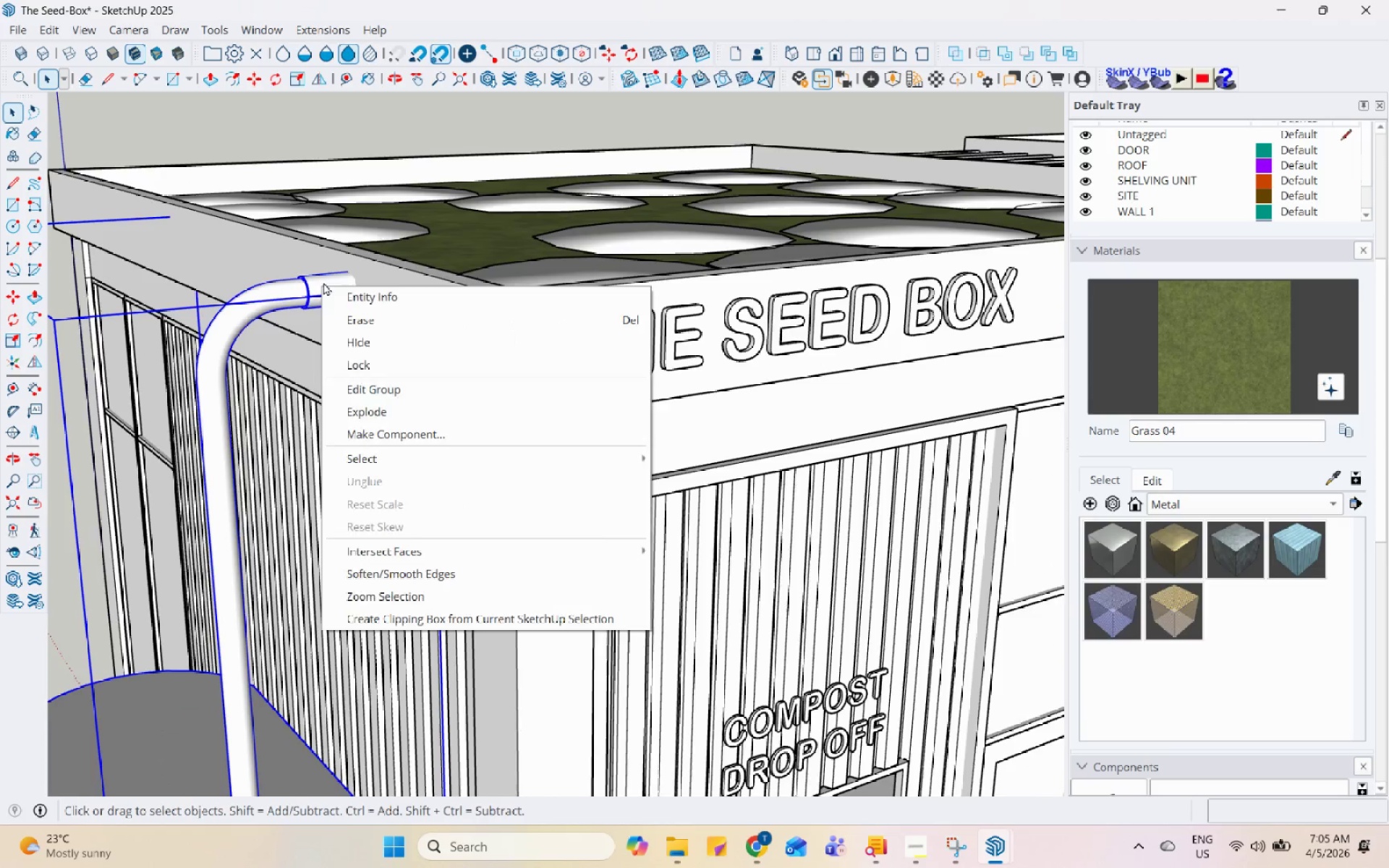 
scroll: coordinate [307, 285], scroll_direction: up, amount: 9.0
 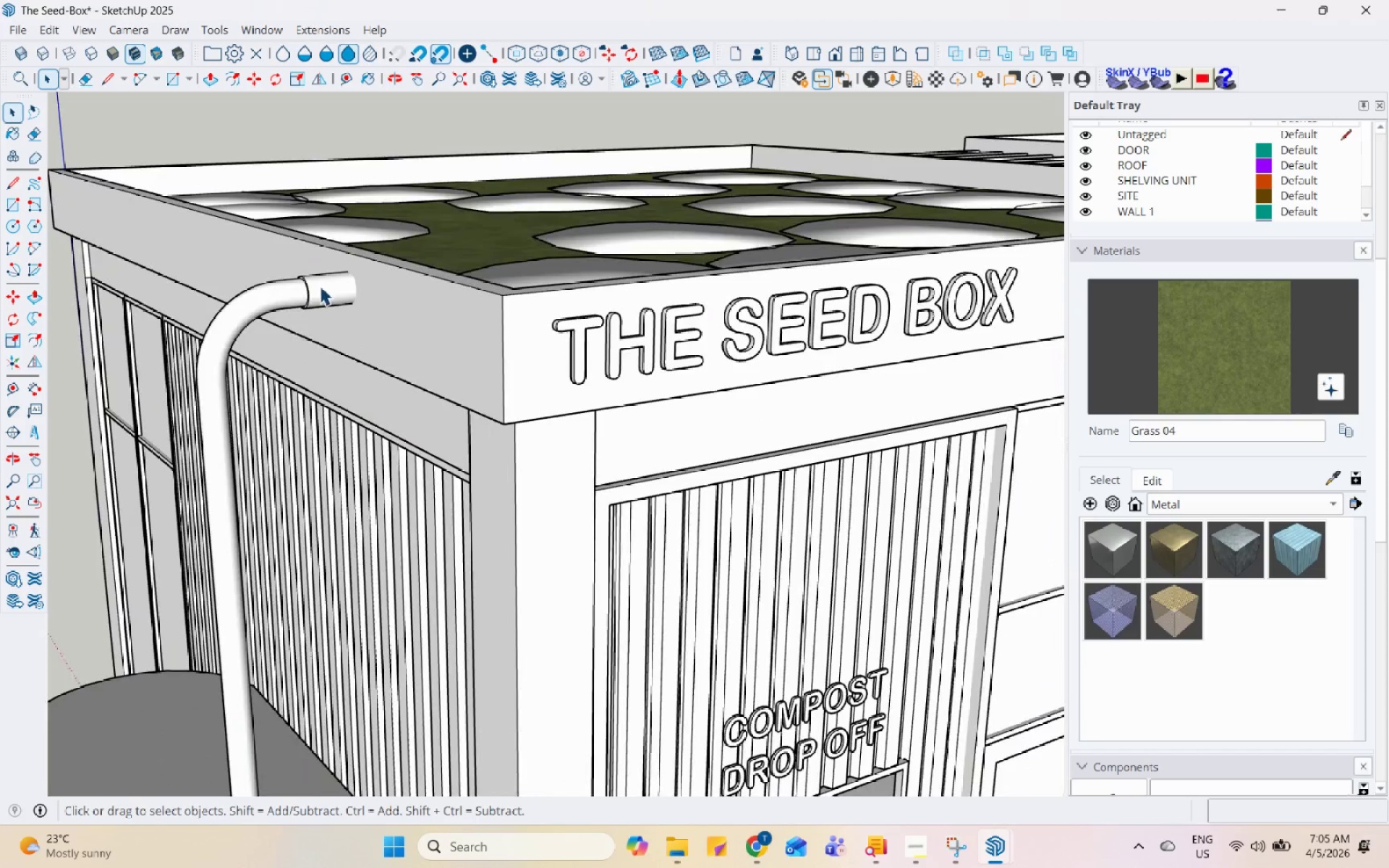 
double_click([323, 282])
 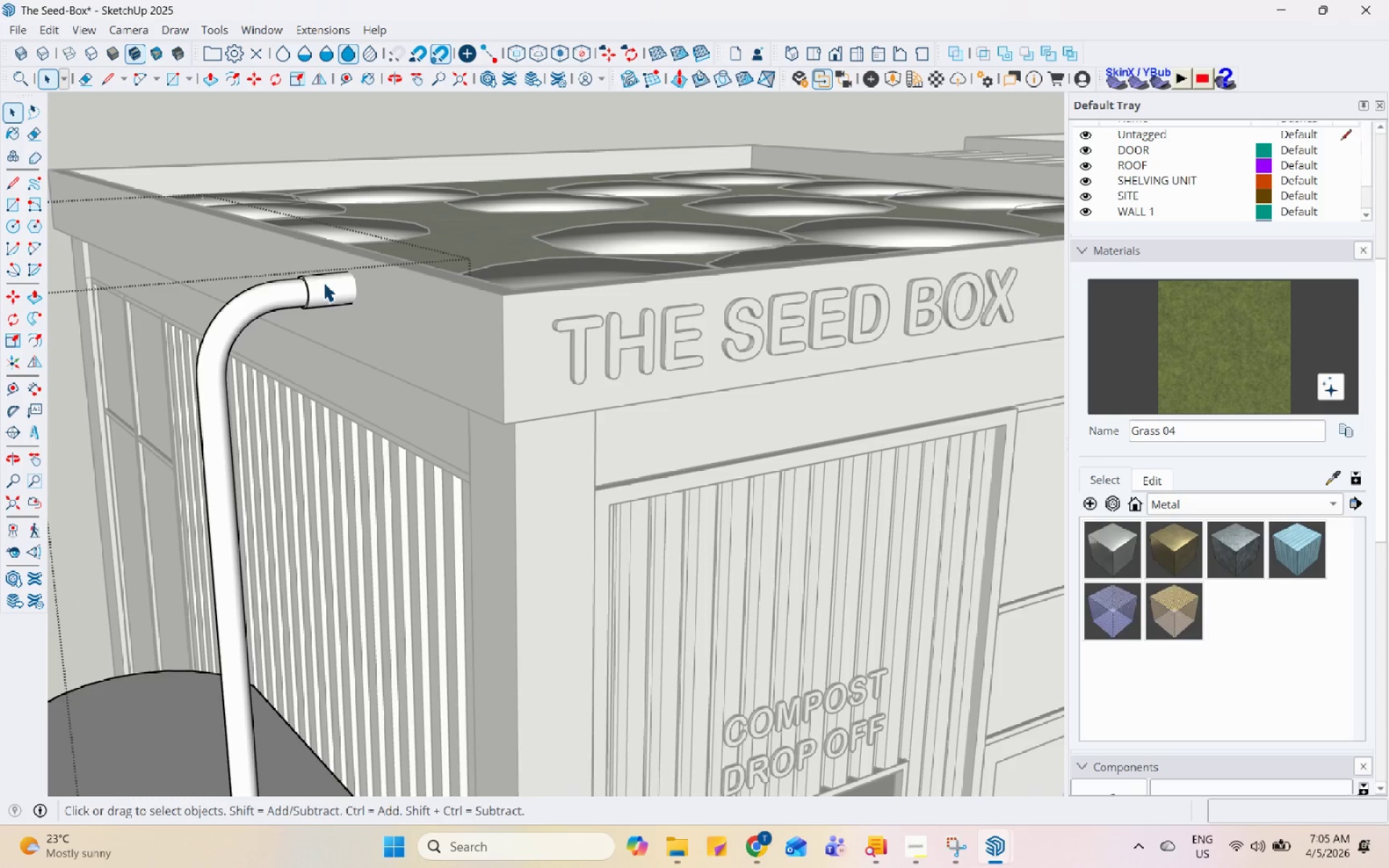 
triple_click([323, 282])
 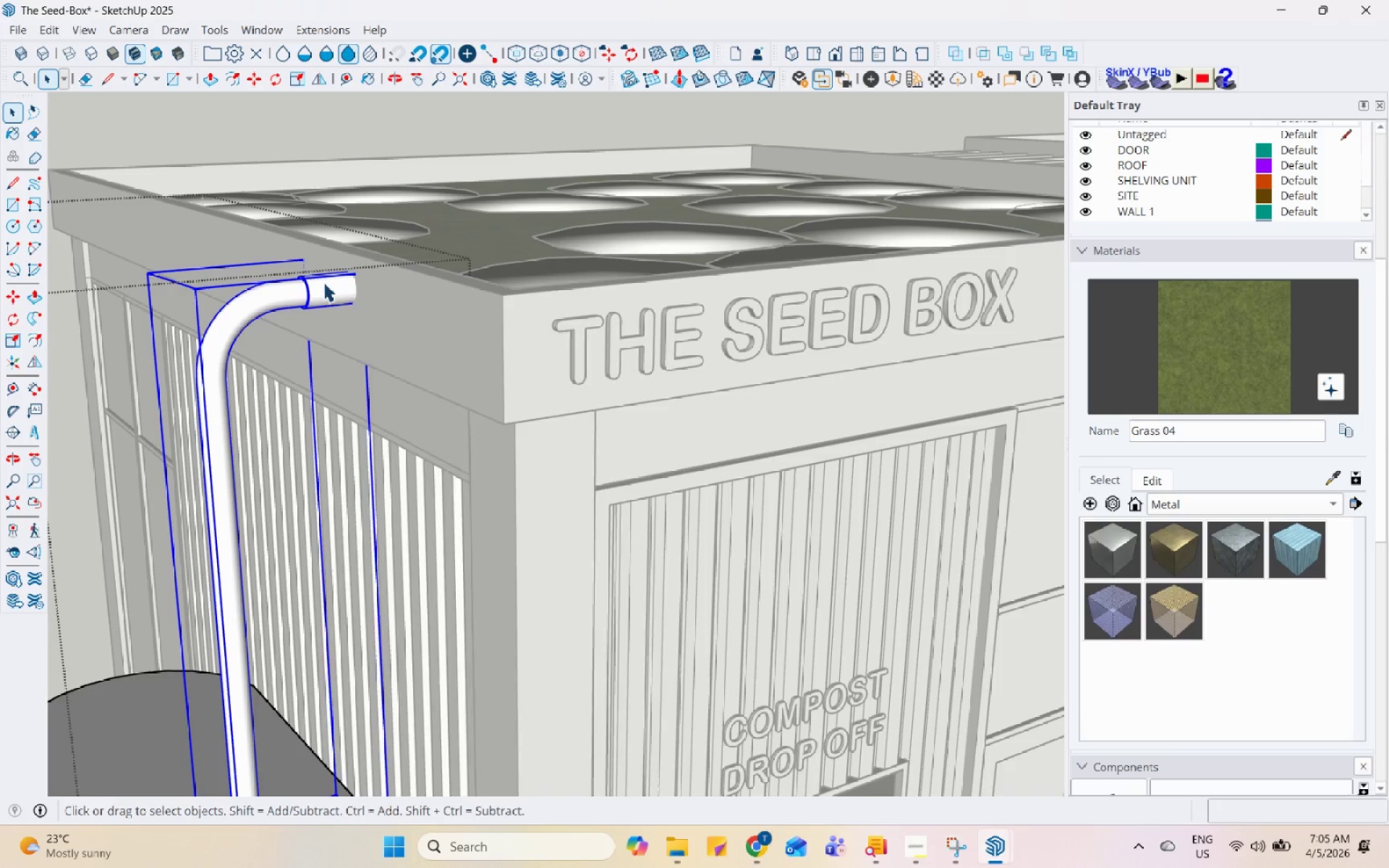 
right_click([323, 282])
 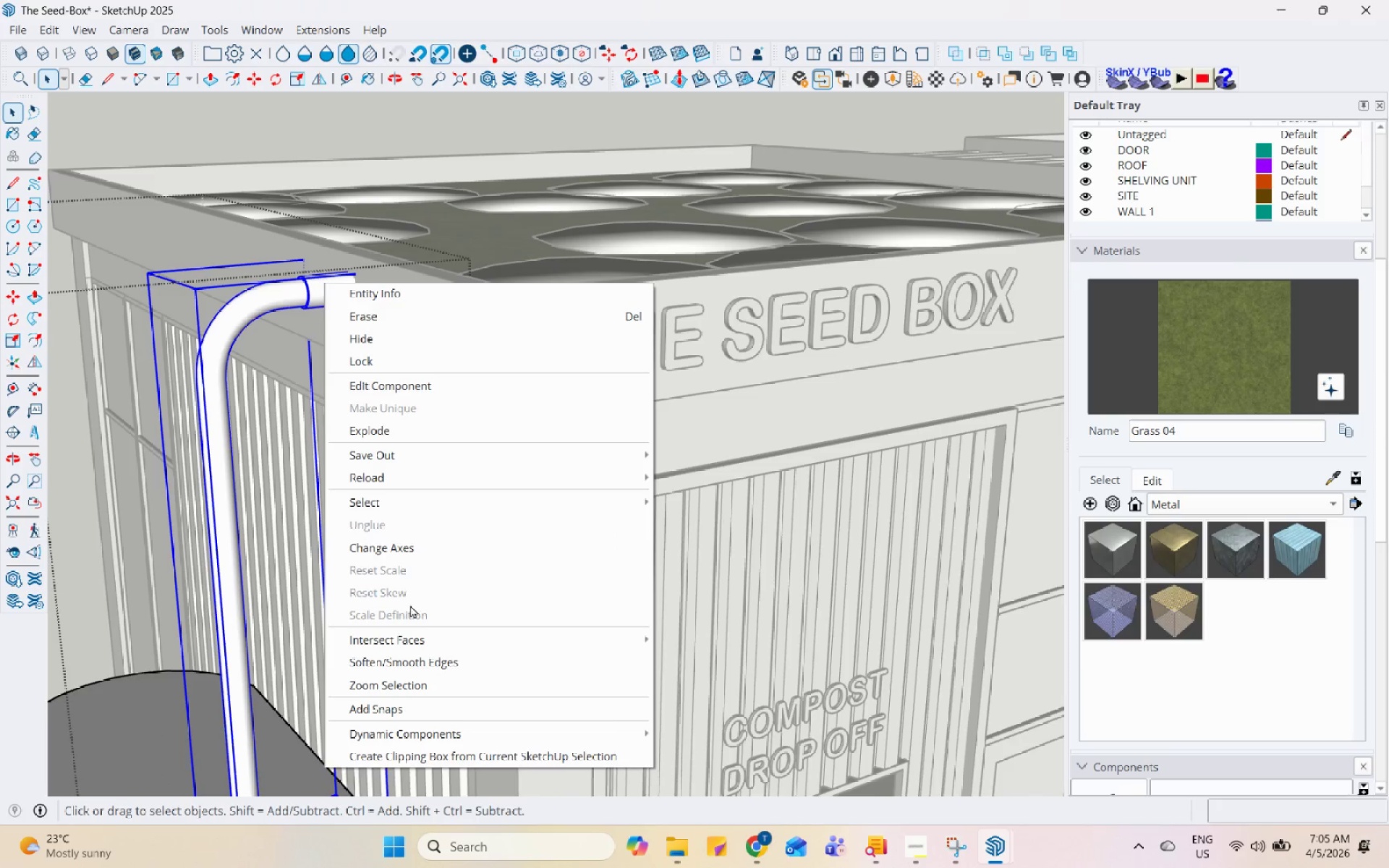 
left_click([415, 637])
 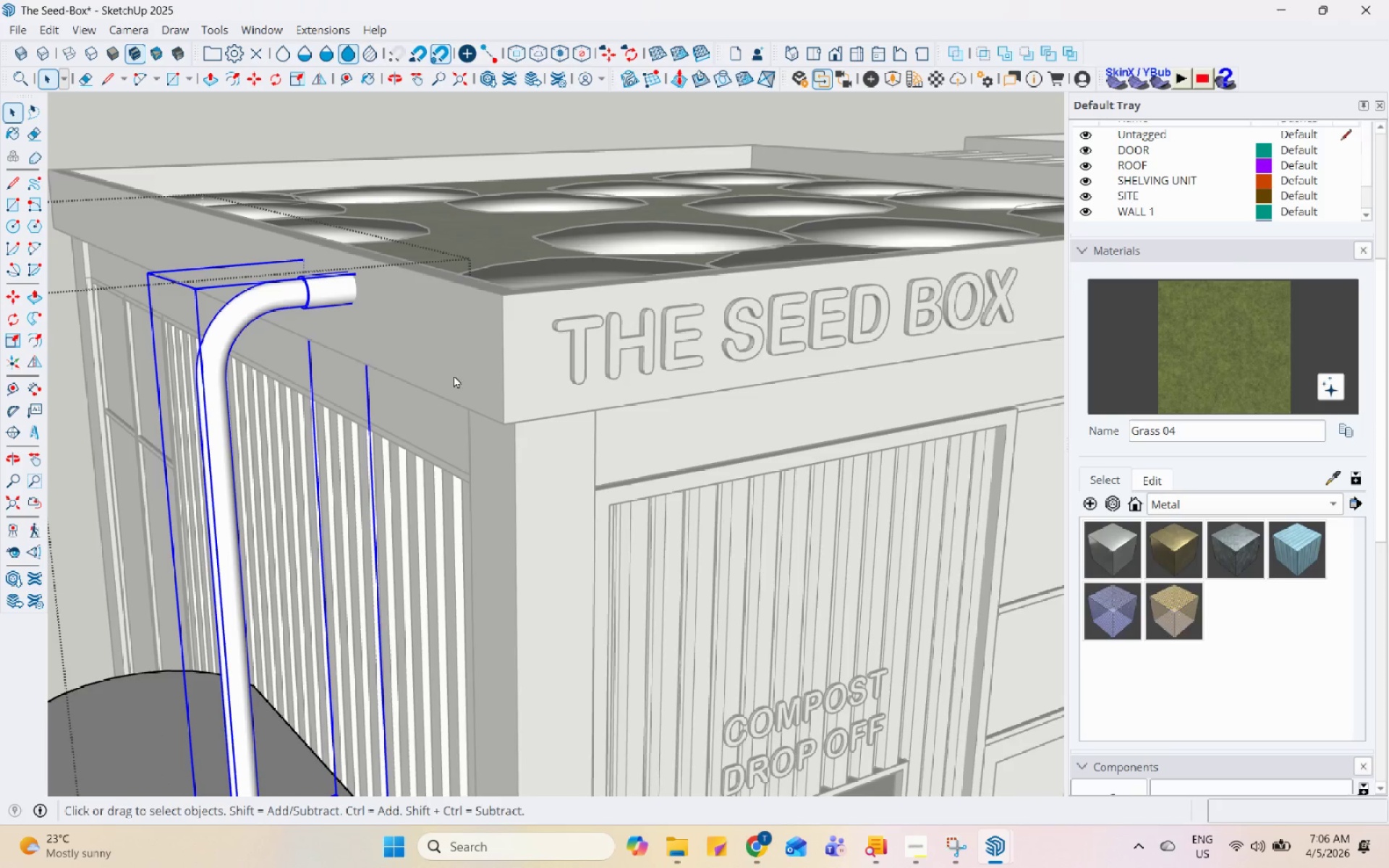 
key(Escape)
 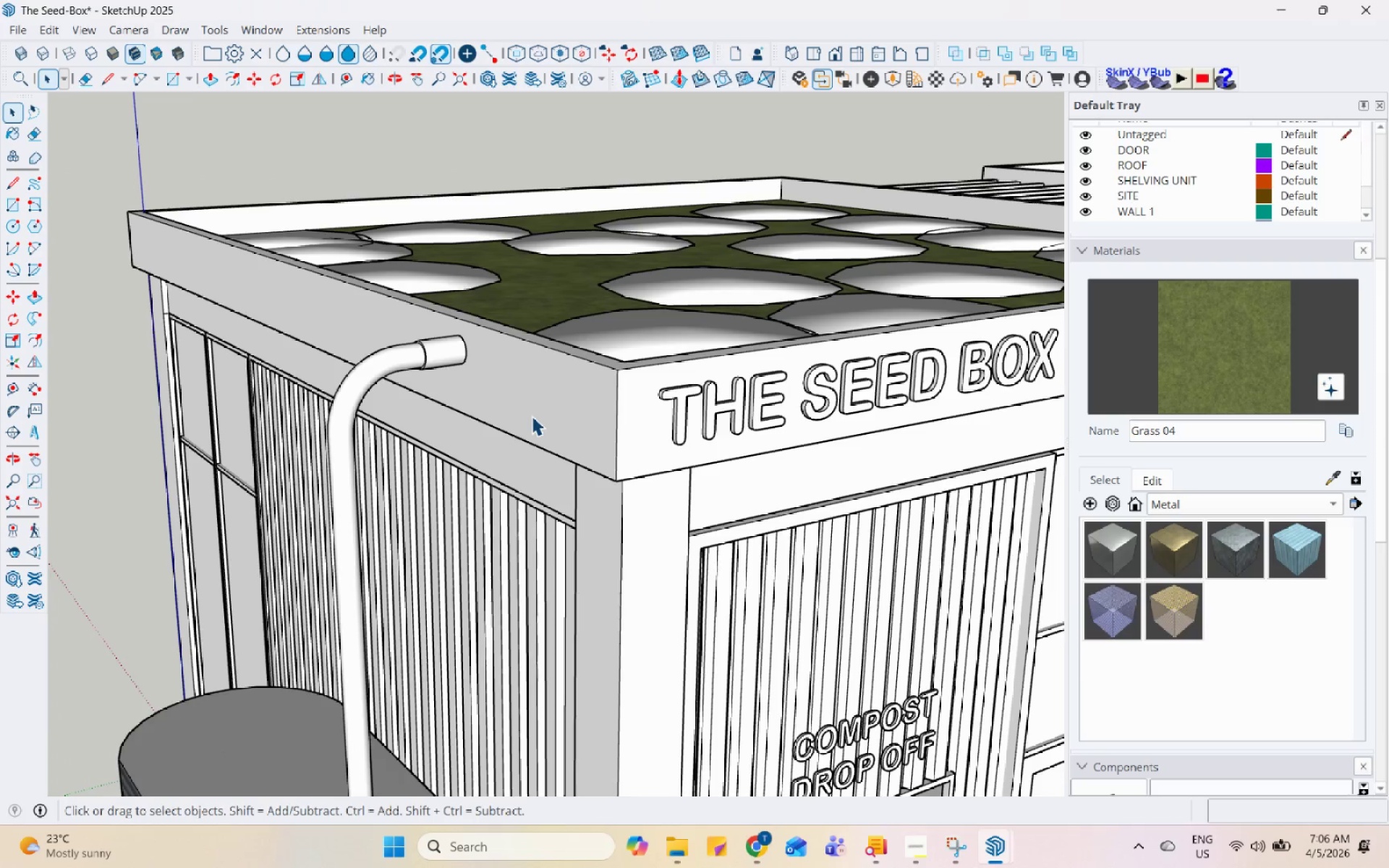 
key(Escape)
 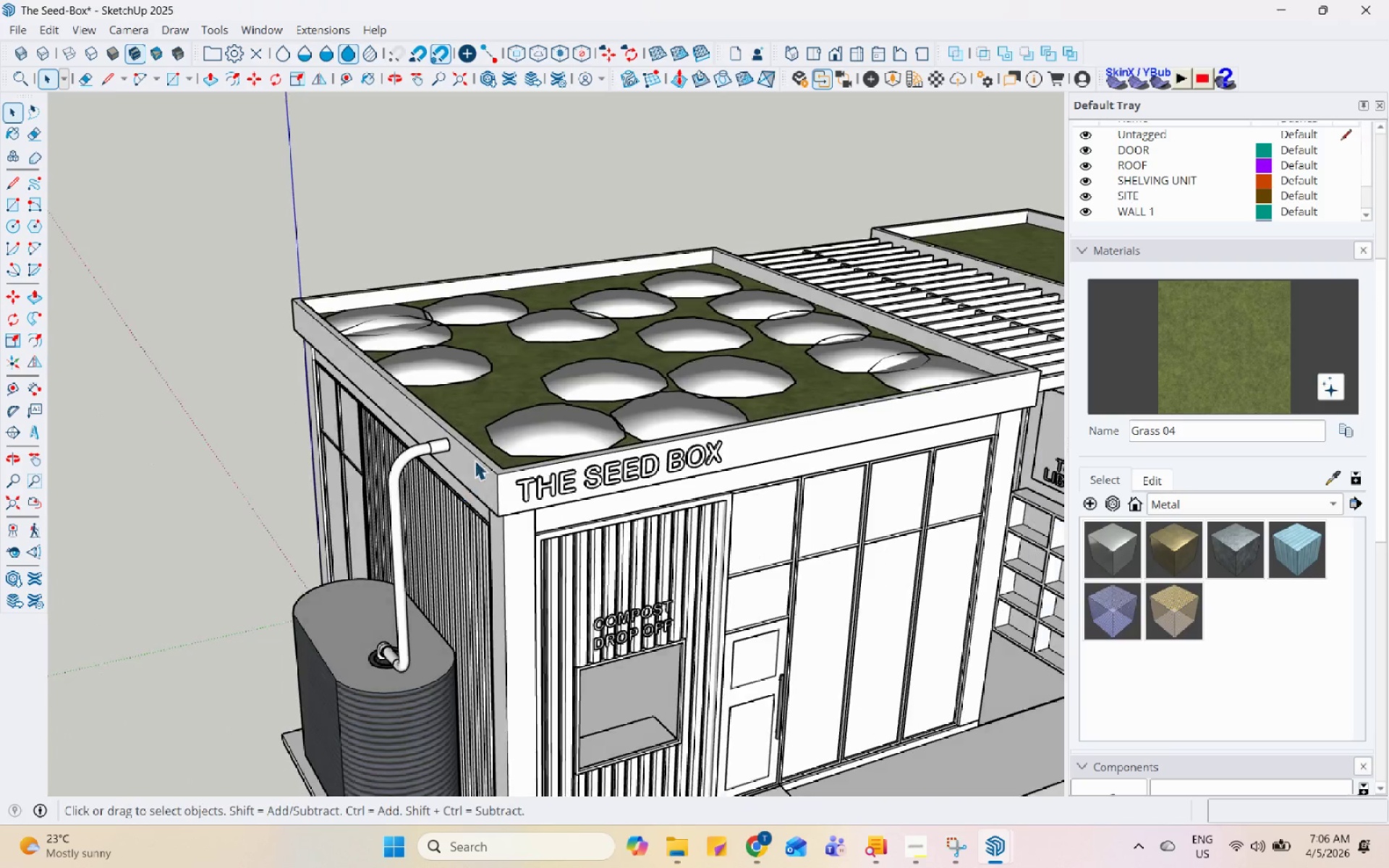 
scroll: coordinate [472, 480], scroll_direction: down, amount: 9.0
 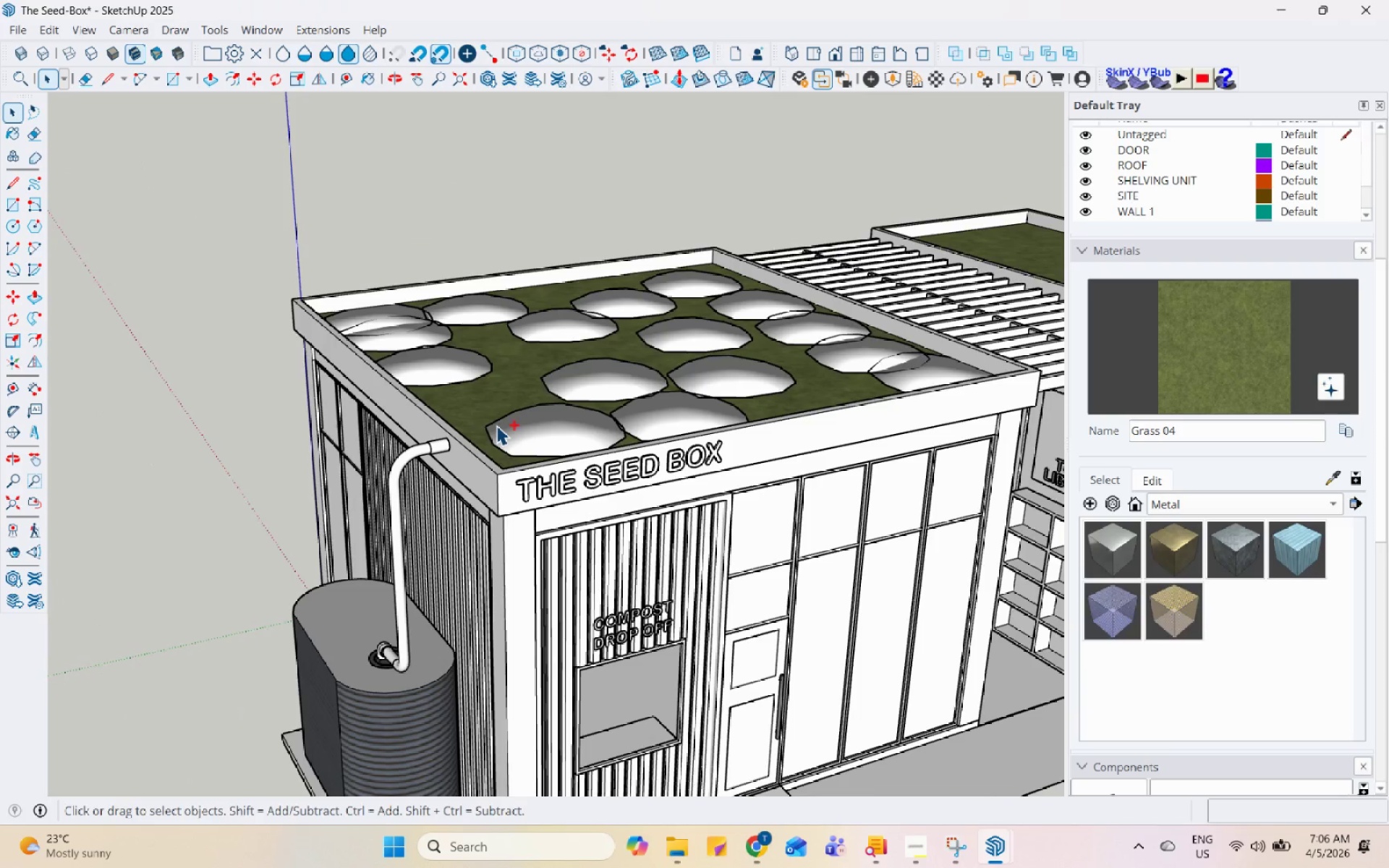 
key(Control+S)
 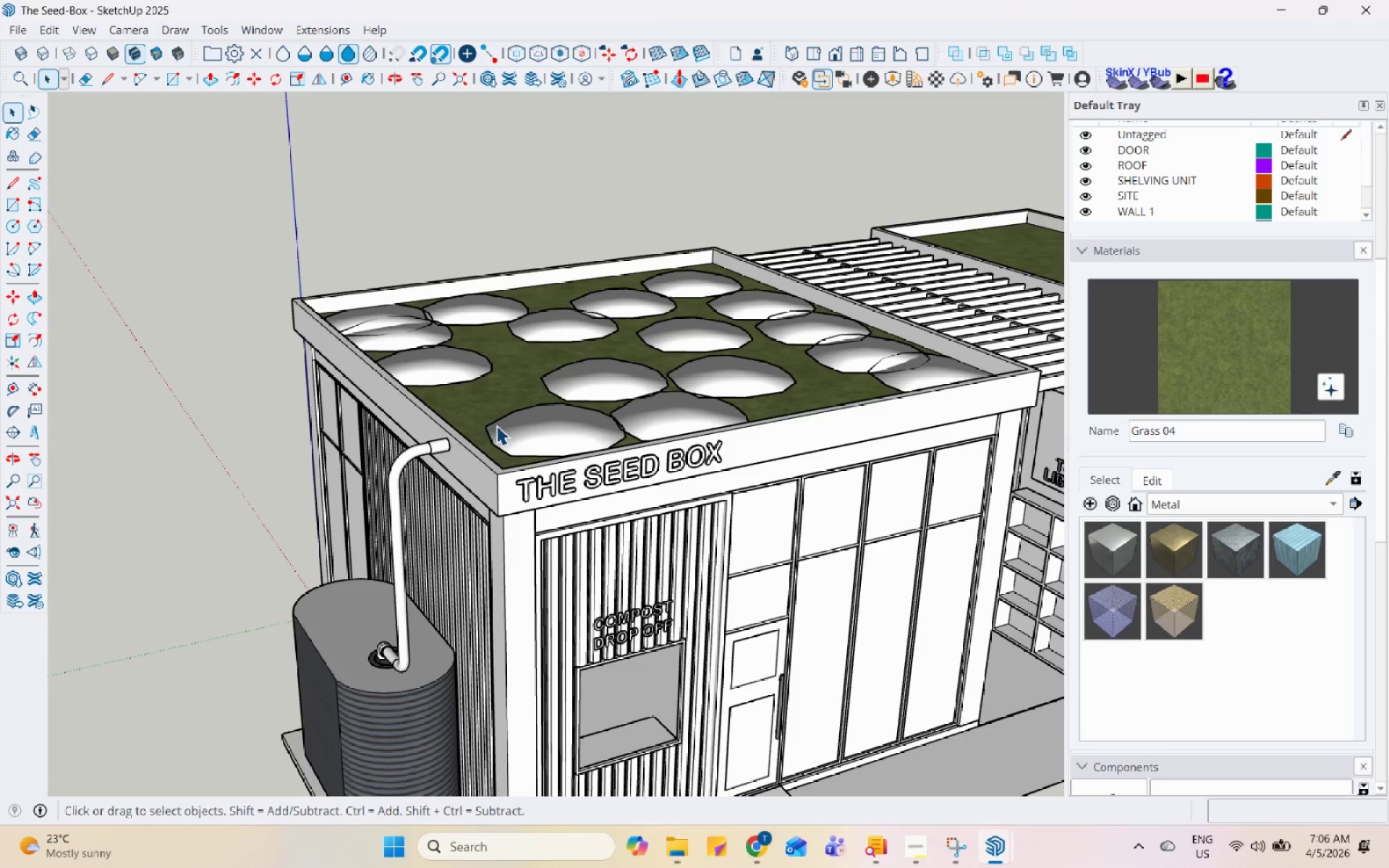 
scroll: coordinate [440, 597], scroll_direction: up, amount: 20.0
 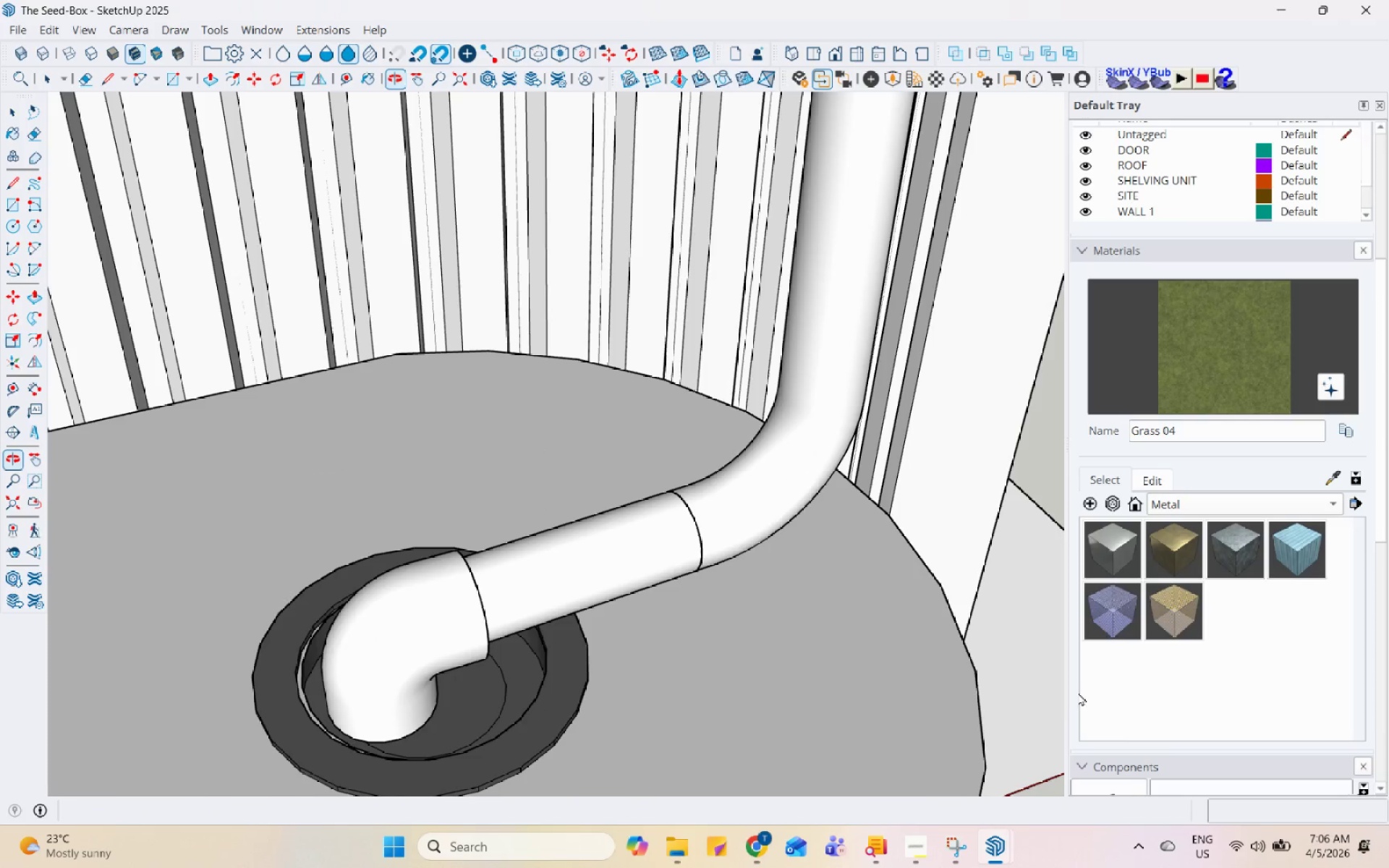 
scroll: coordinate [596, 591], scroll_direction: down, amount: 23.0
 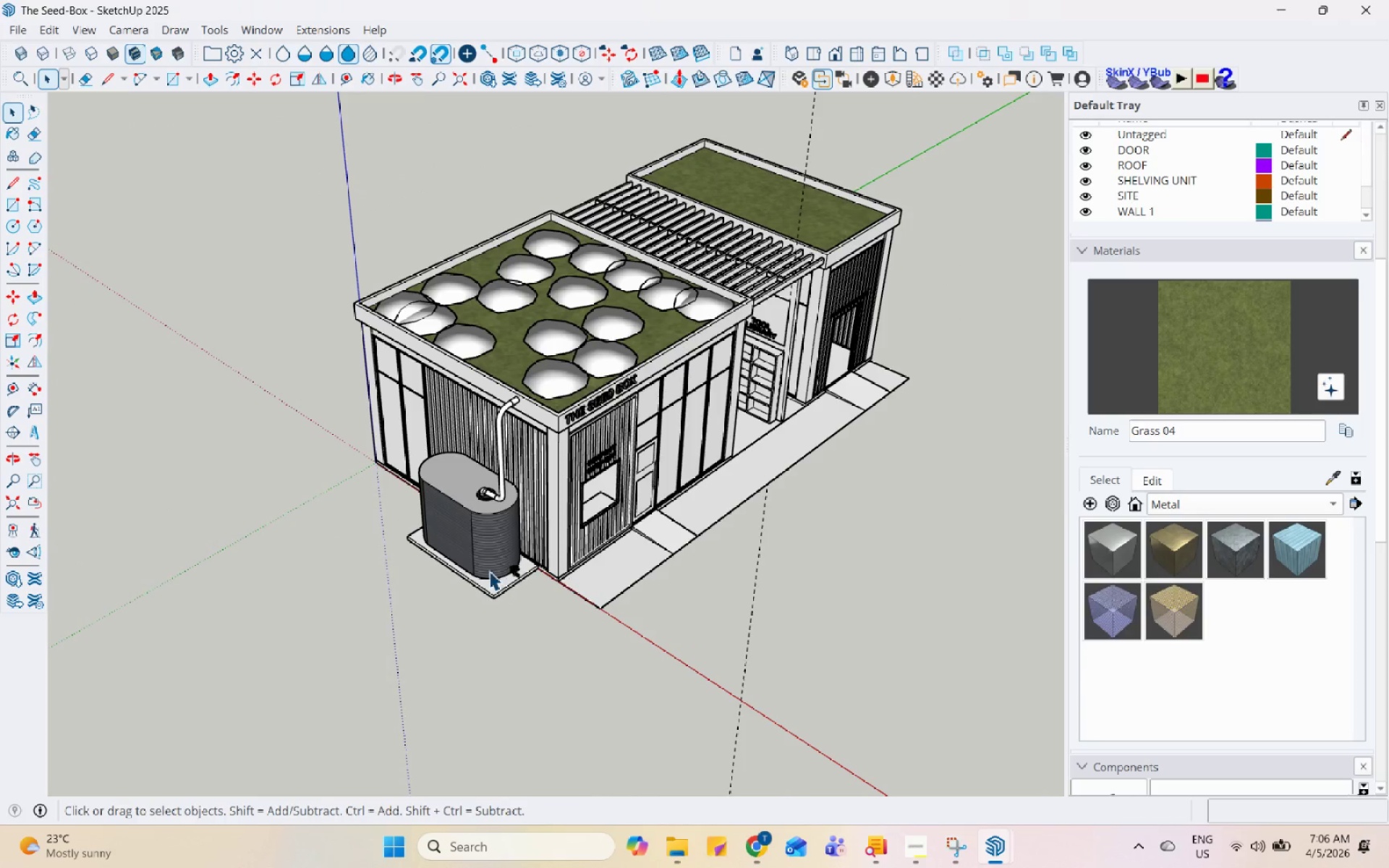 
scroll: coordinate [513, 572], scroll_direction: up, amount: 8.0
 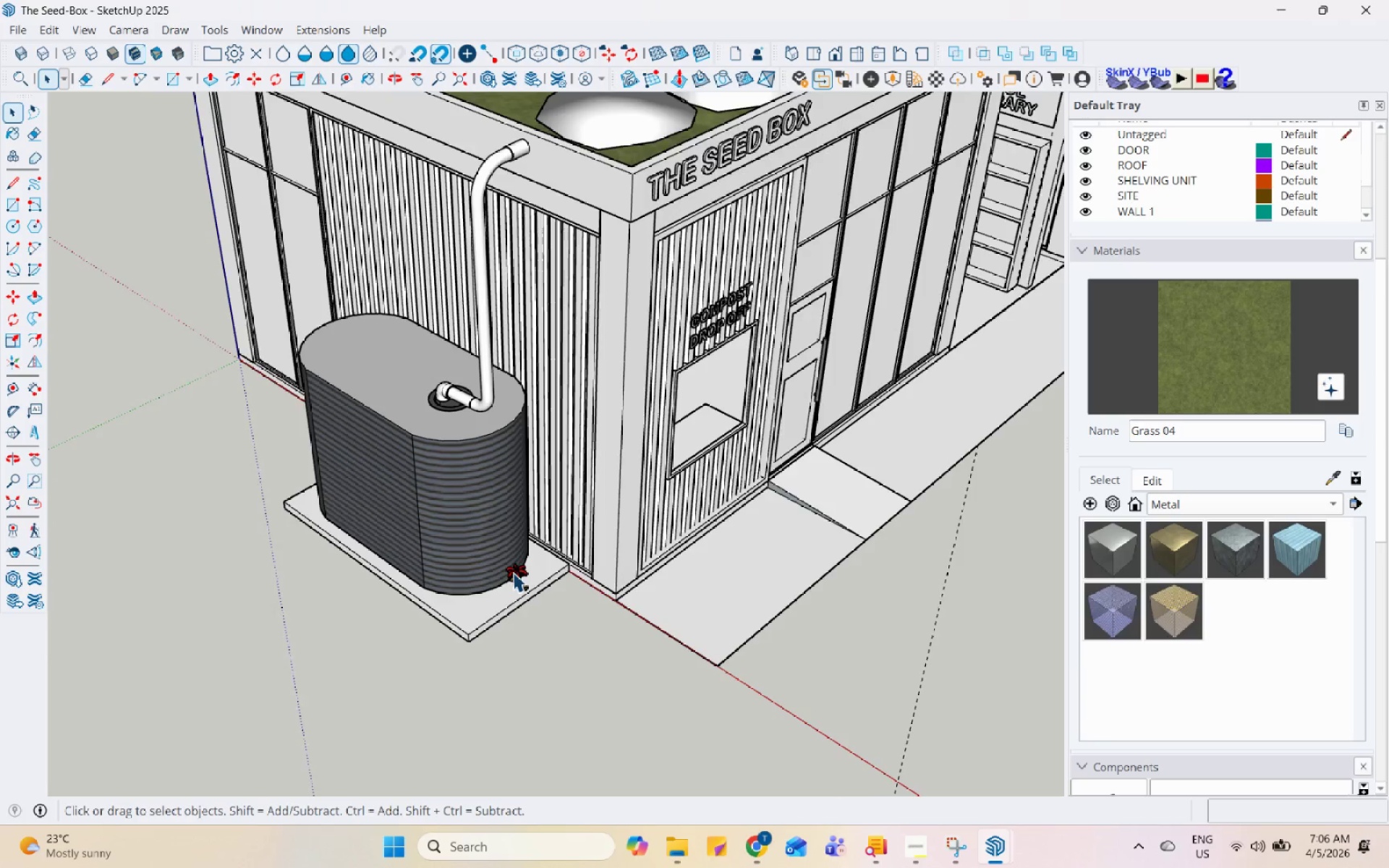 
scroll: coordinate [525, 548], scroll_direction: down, amount: 10.0
 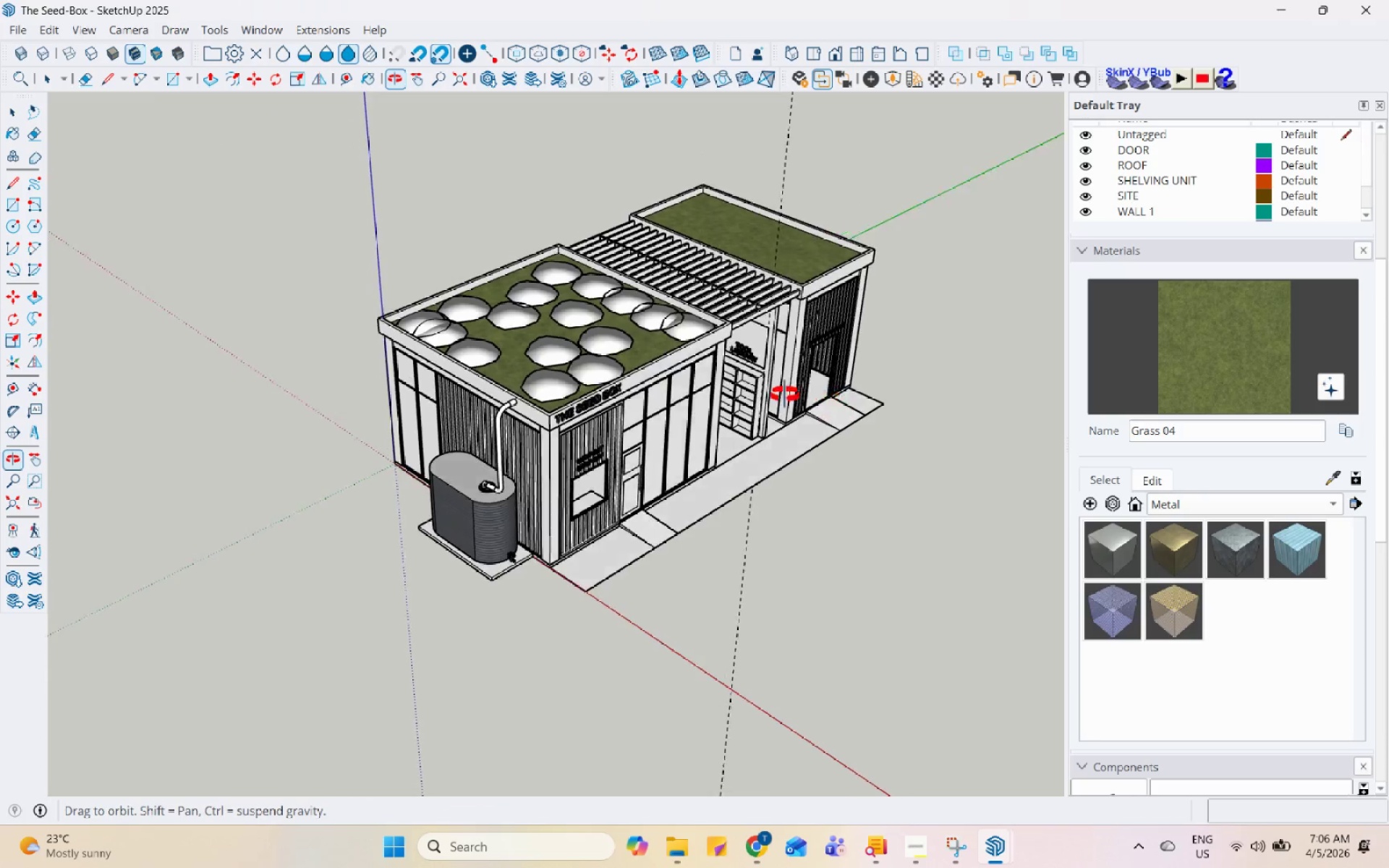 
scroll: coordinate [647, 529], scroll_direction: up, amount: 2.0
 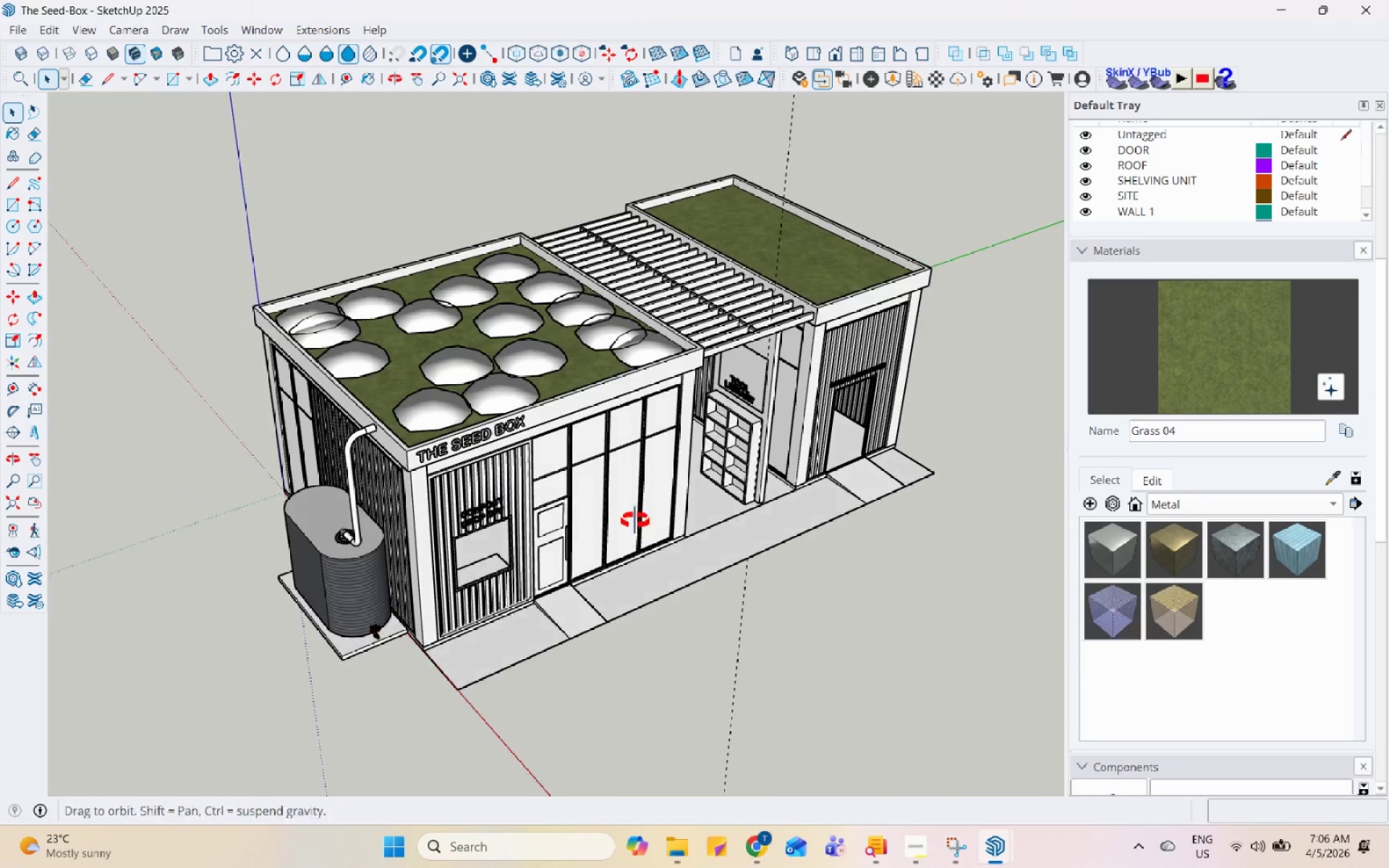 
key(Control+S)
 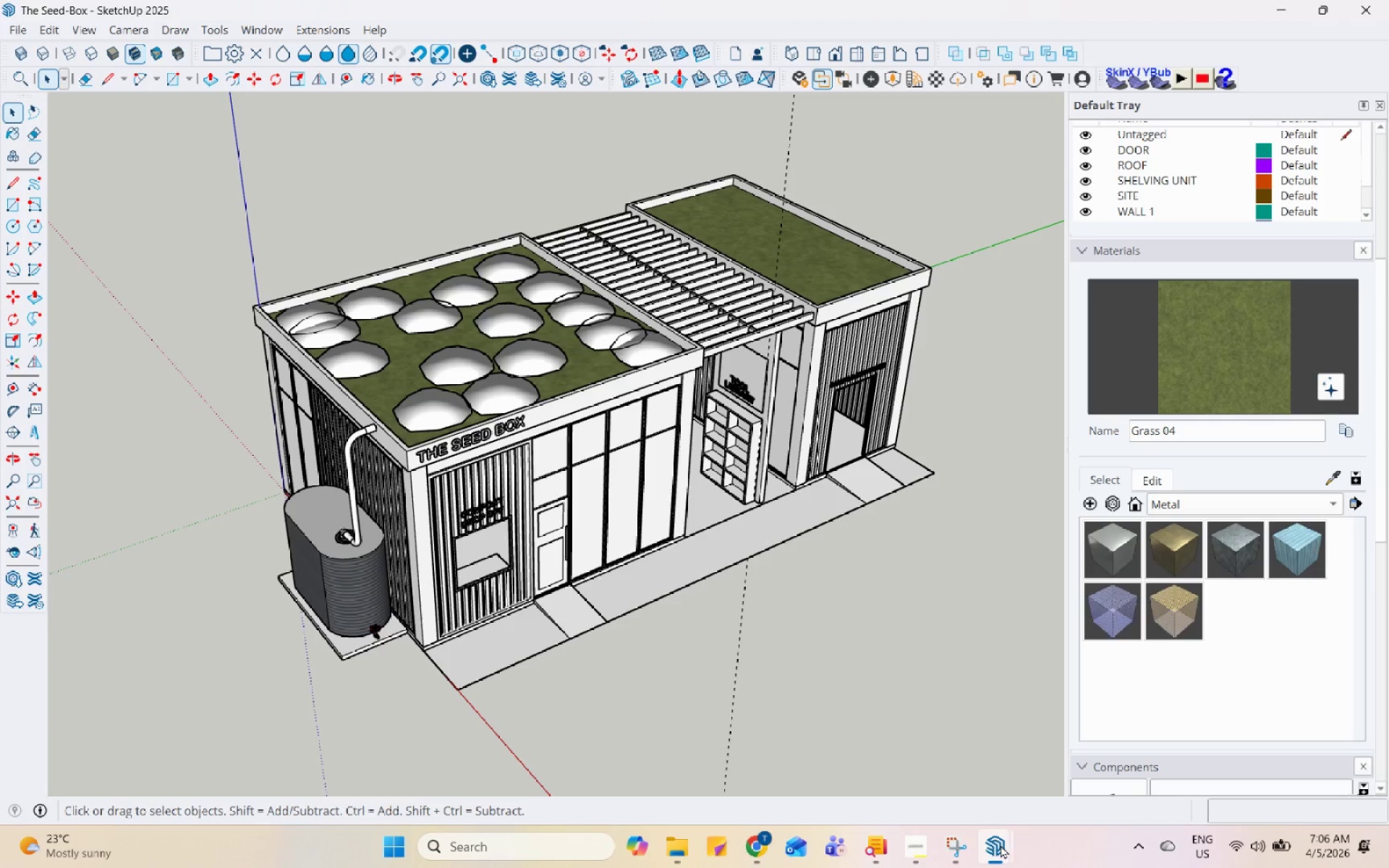 
left_click([911, 848])